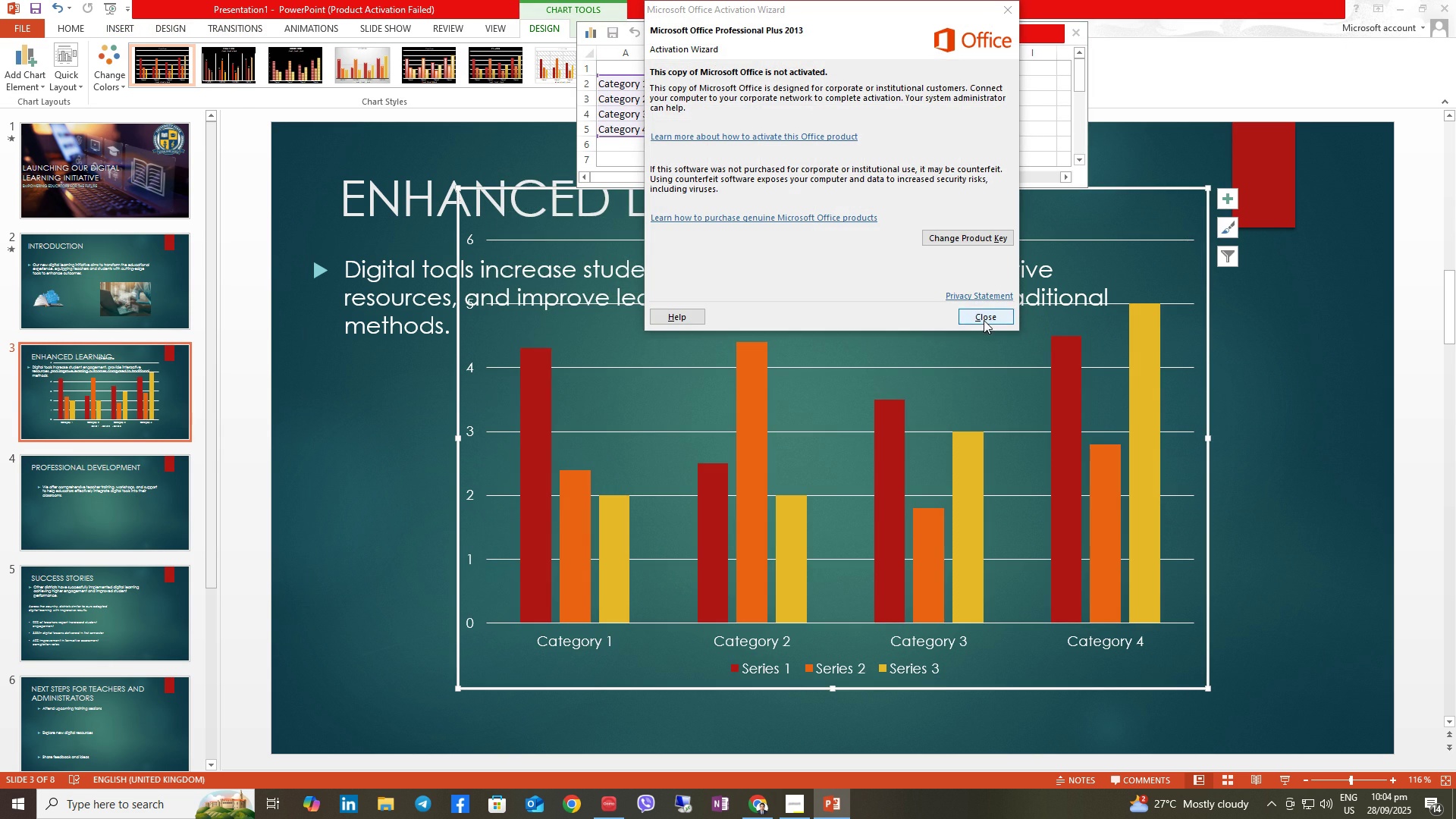 
left_click([984, 320])
 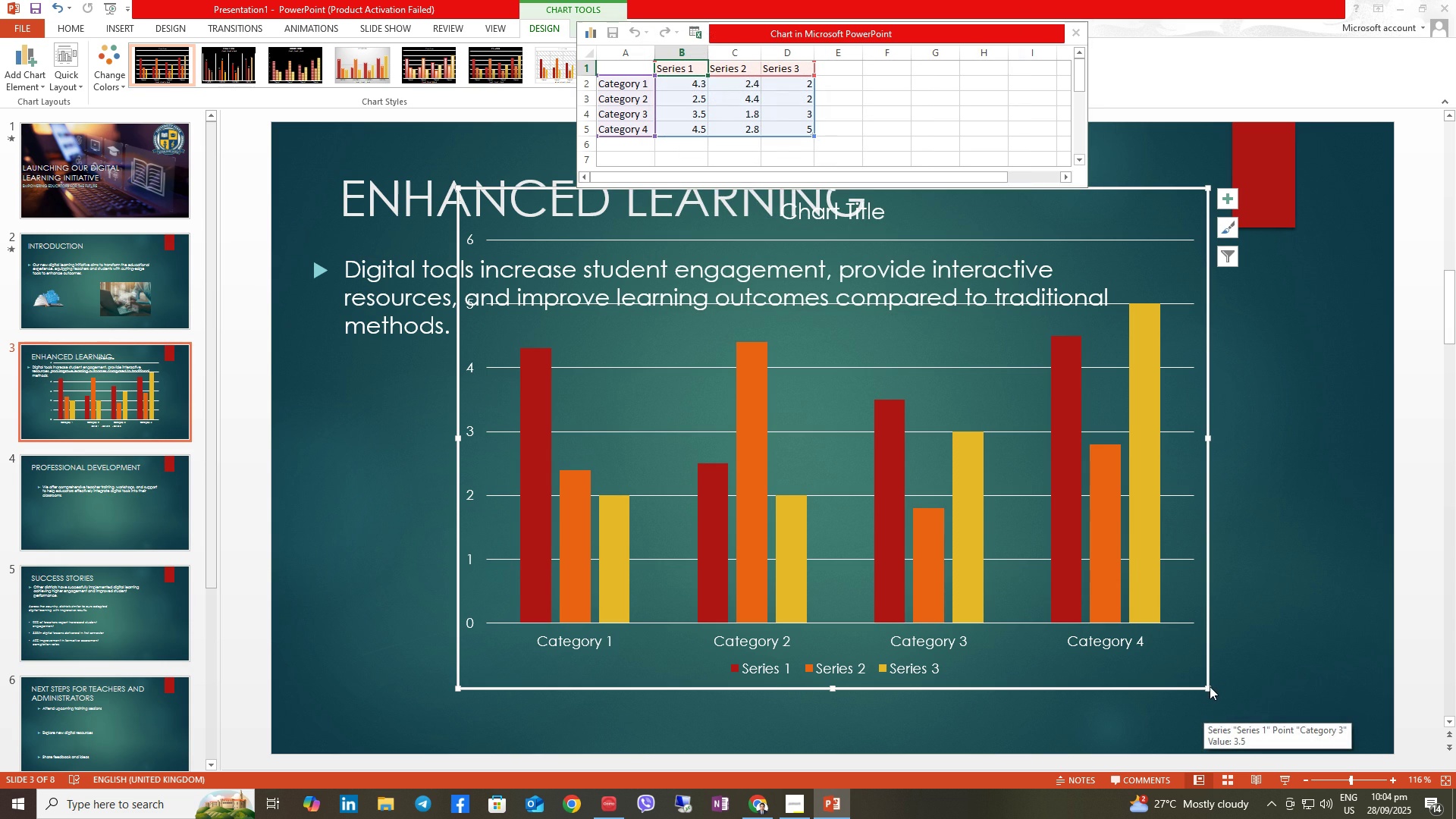 
left_click([1210, 686])
 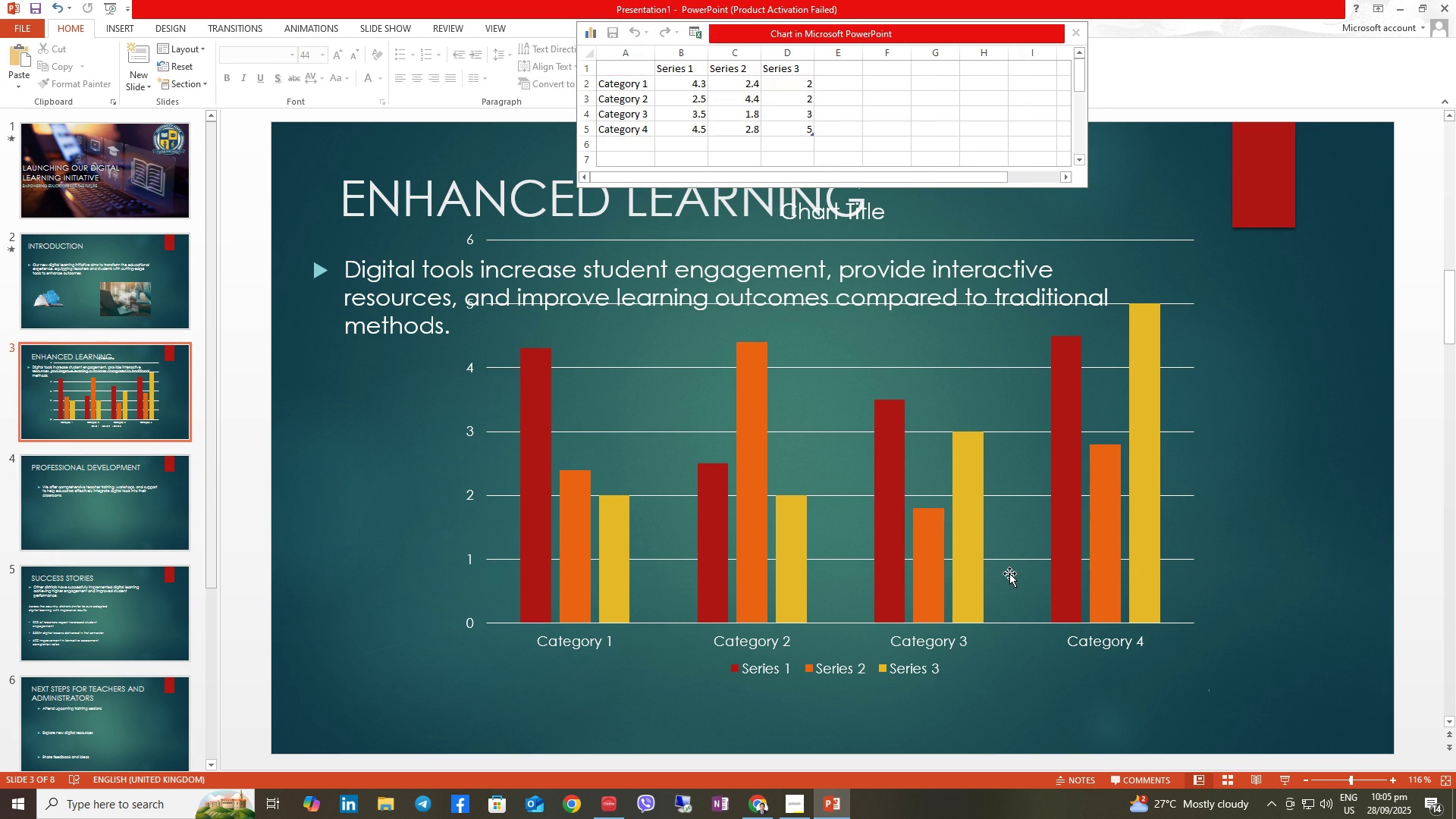 
left_click([1013, 573])
 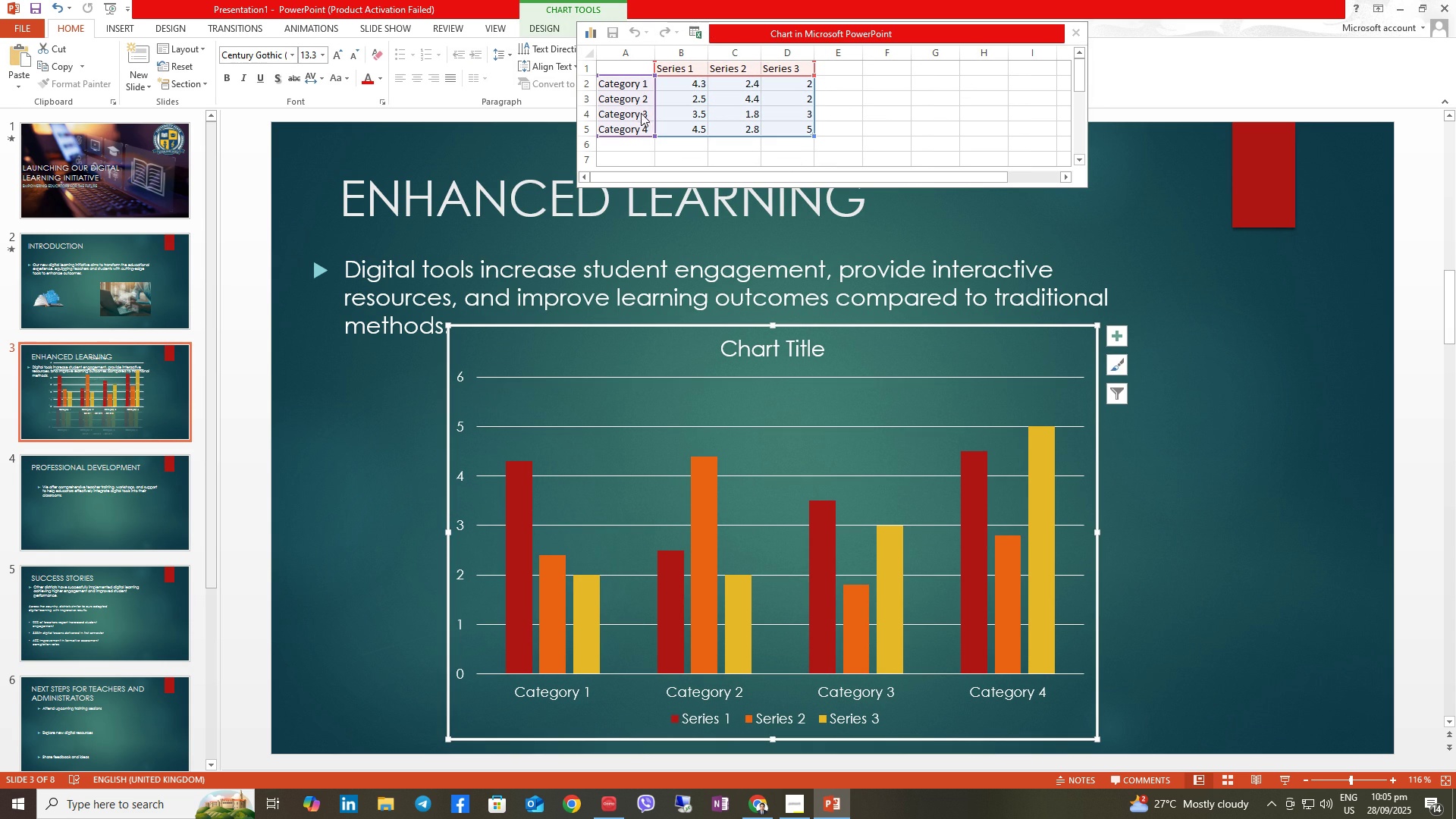 
wait(7.59)
 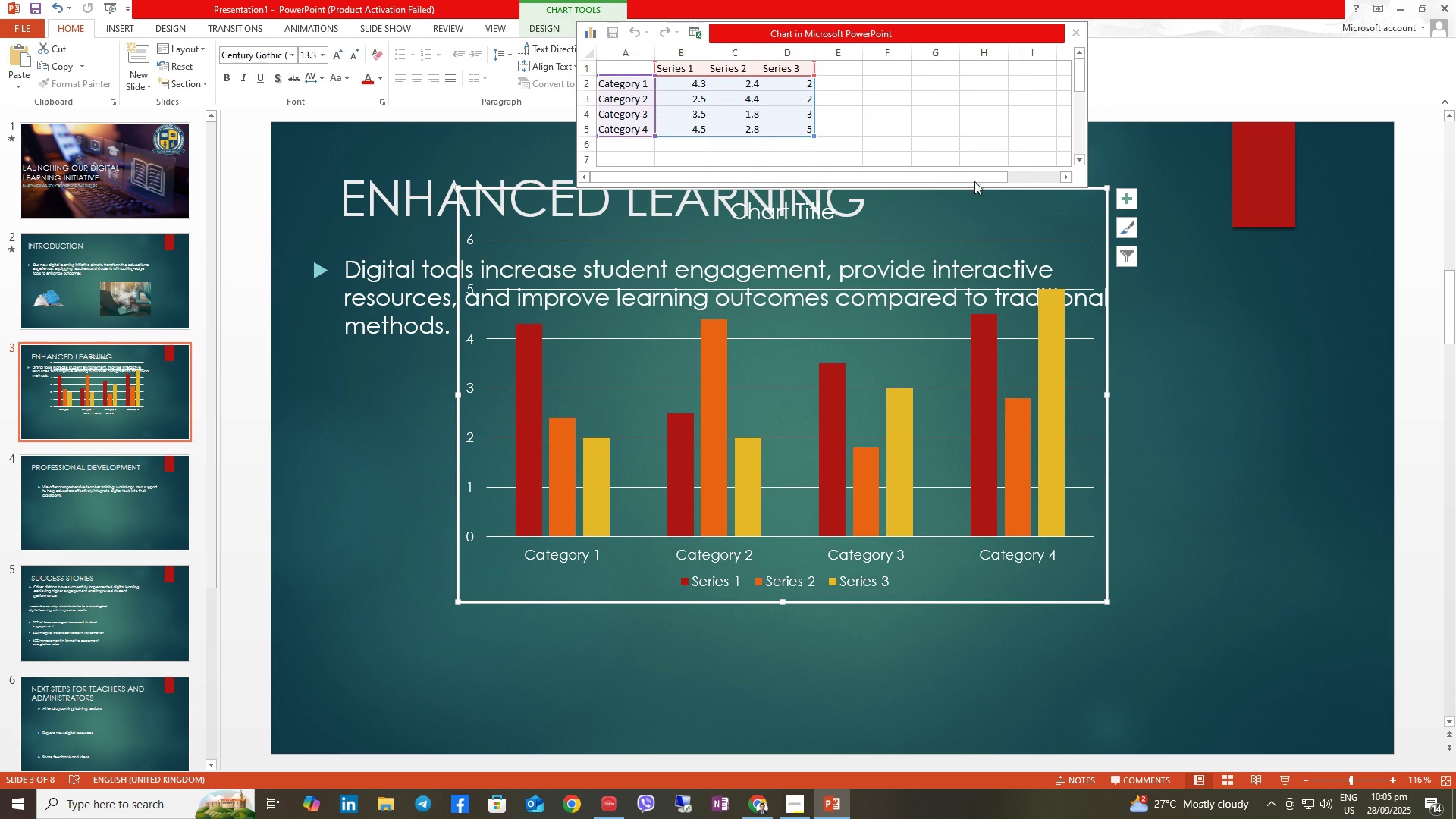 
left_click([697, 66])
 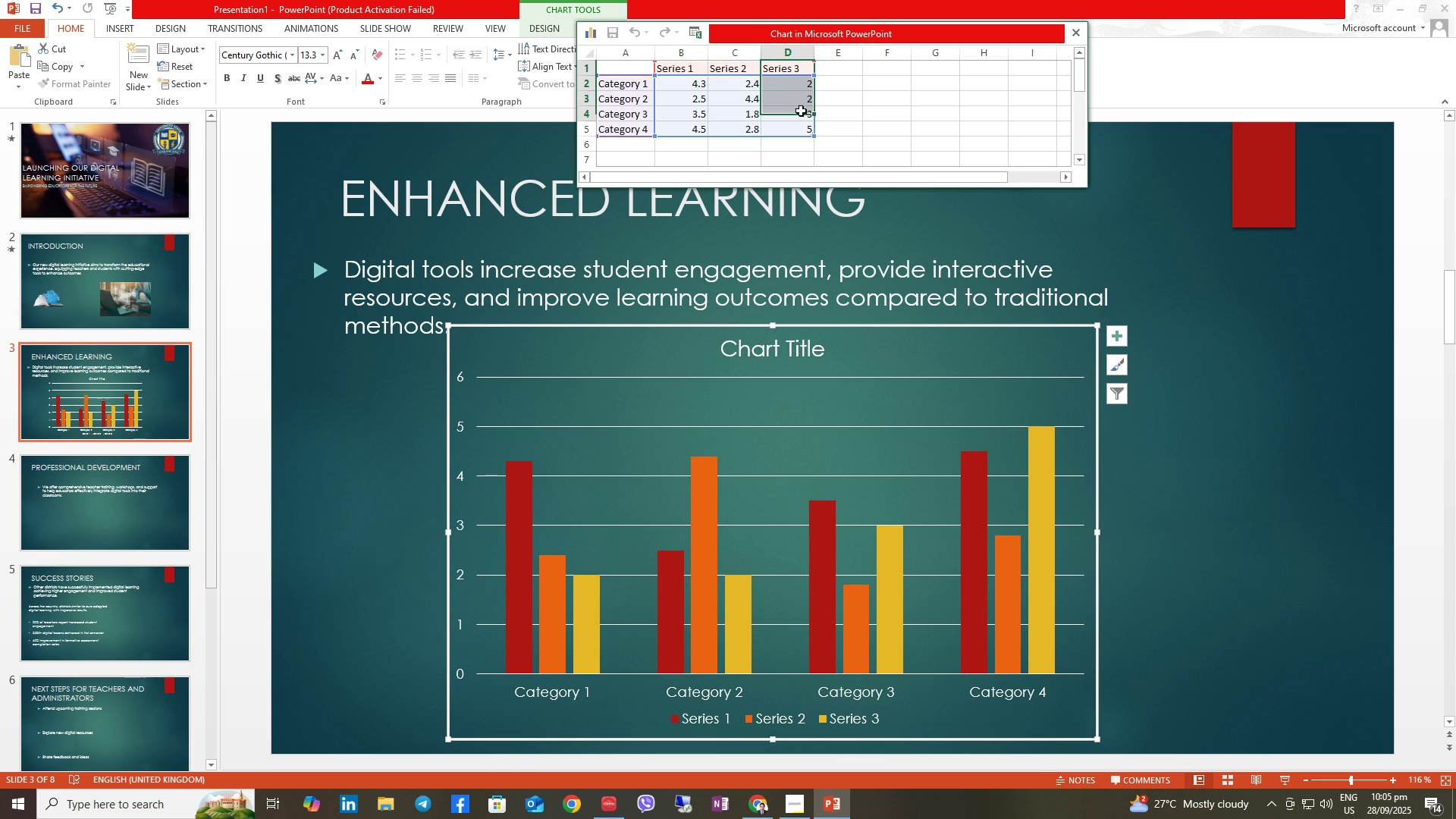 
right_click([785, 103])
 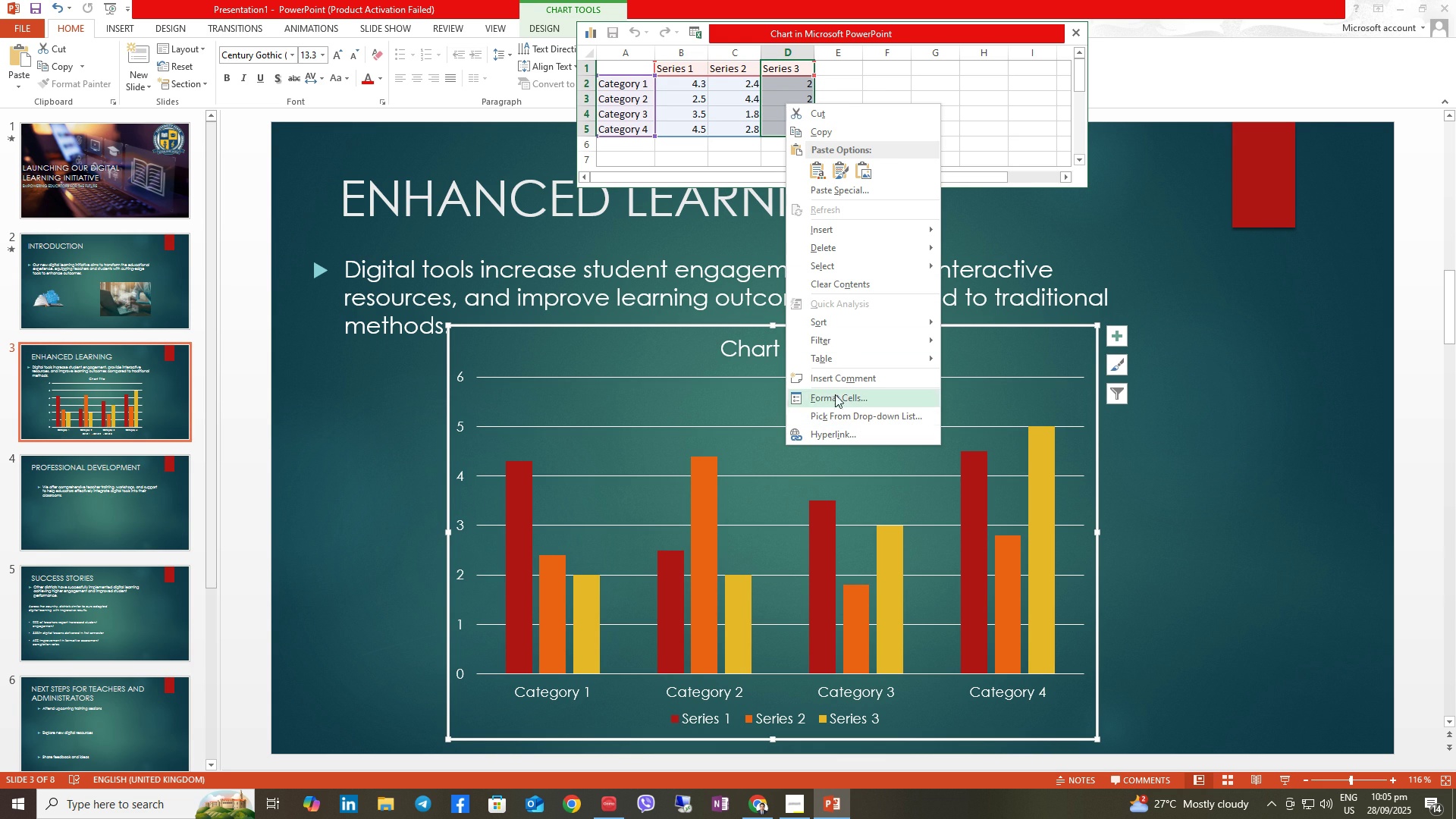 
wait(6.25)
 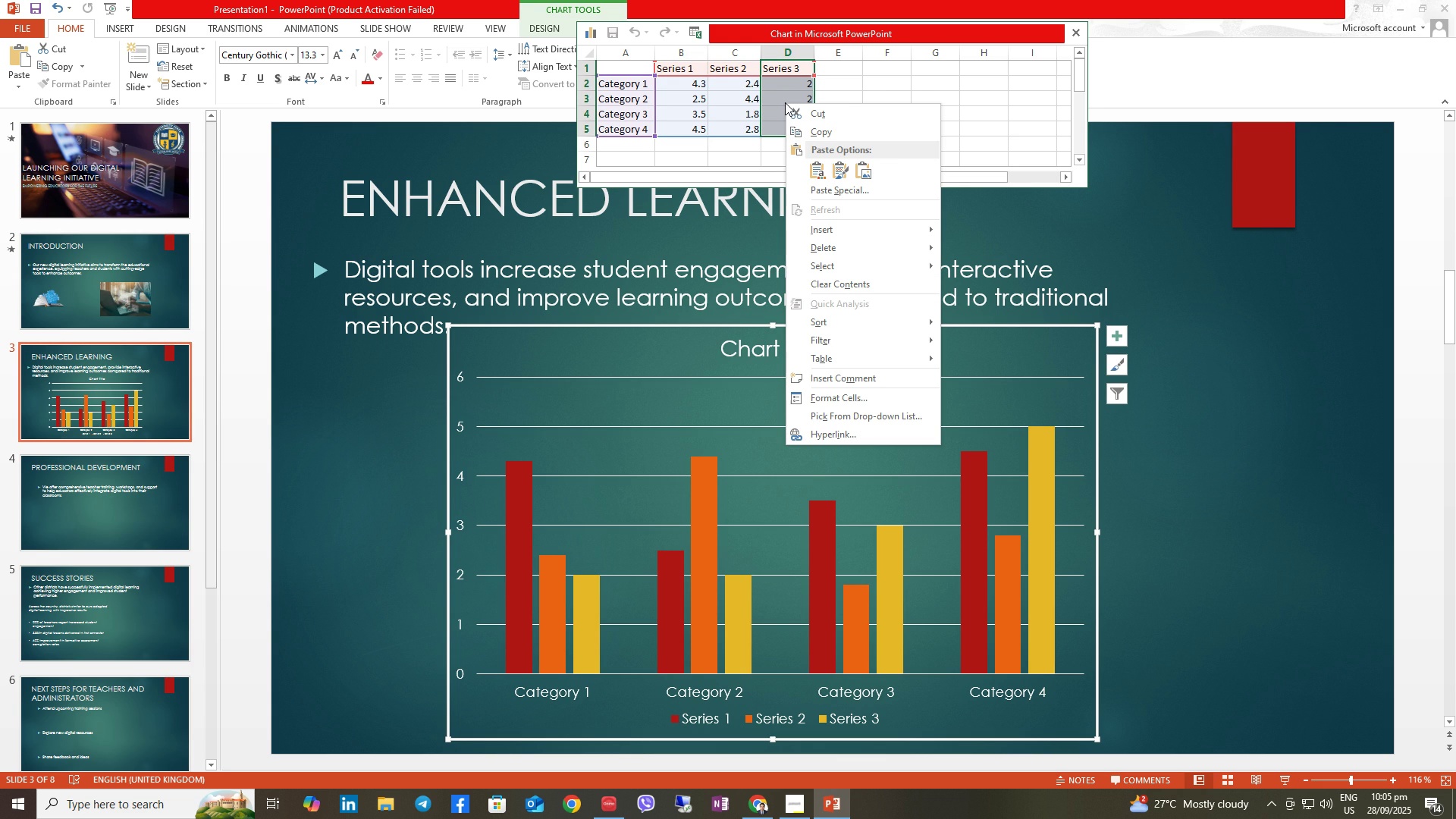 
left_click([835, 248])
 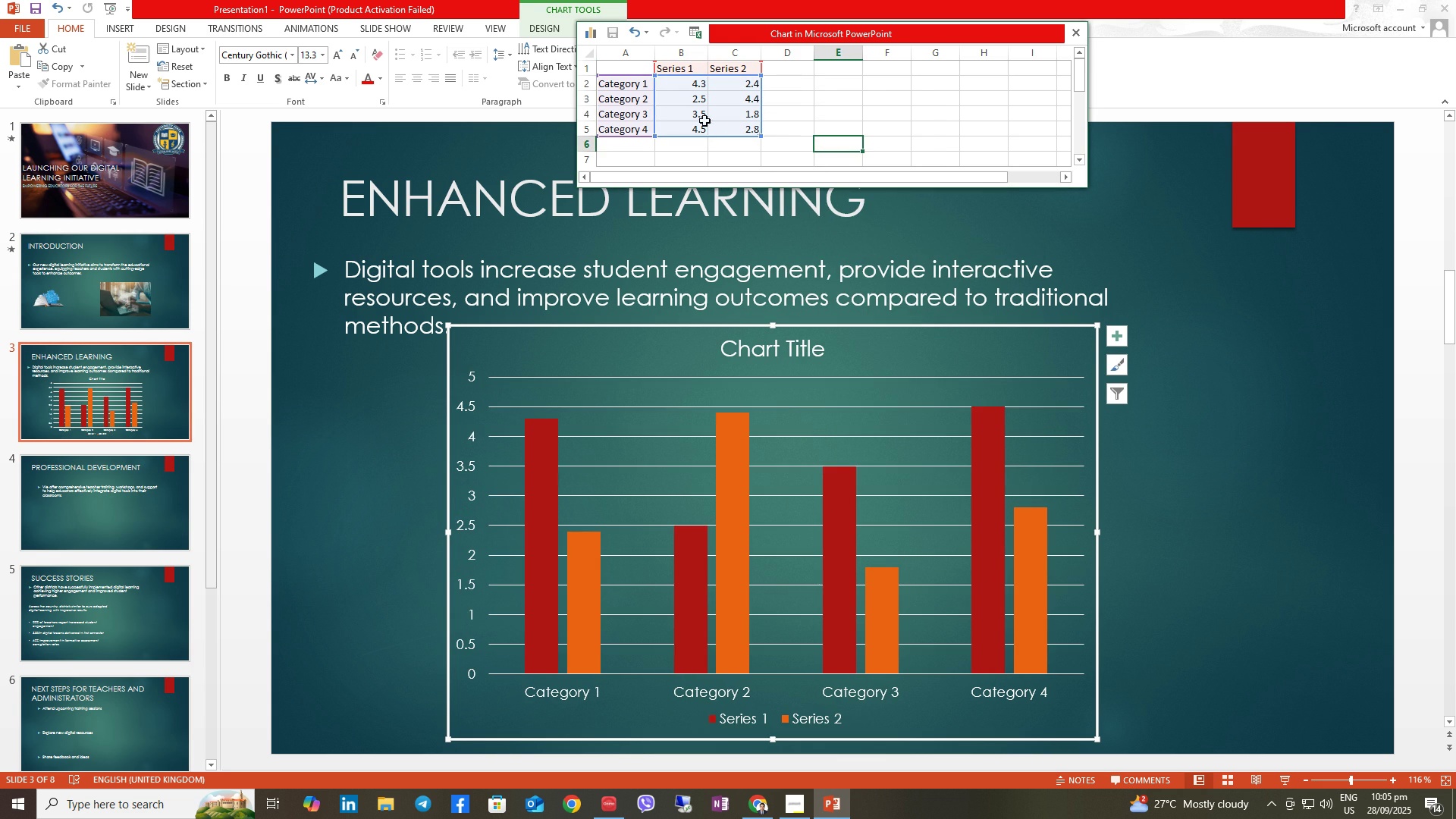 
wait(5.75)
 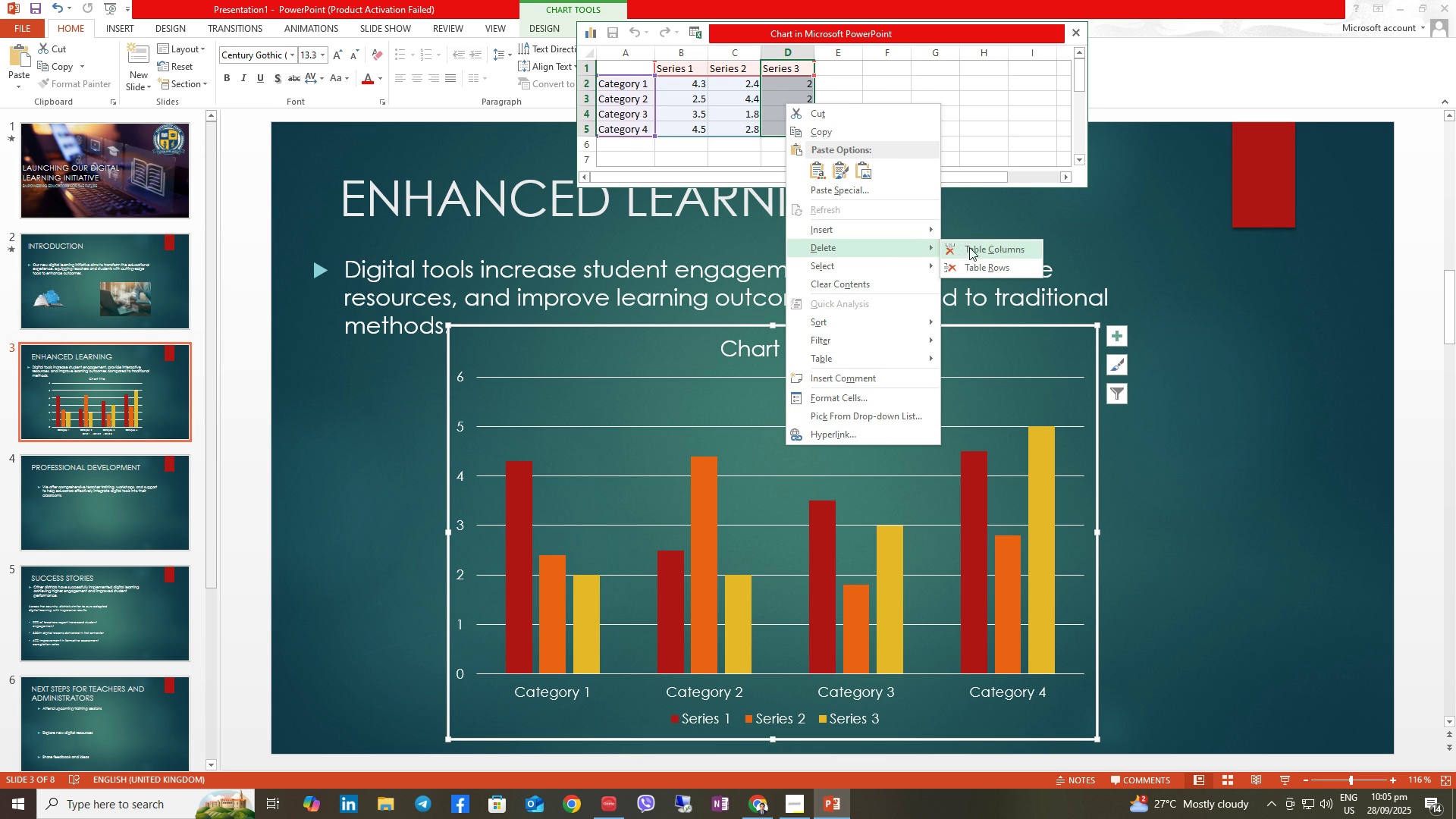 
left_click([700, 67])
 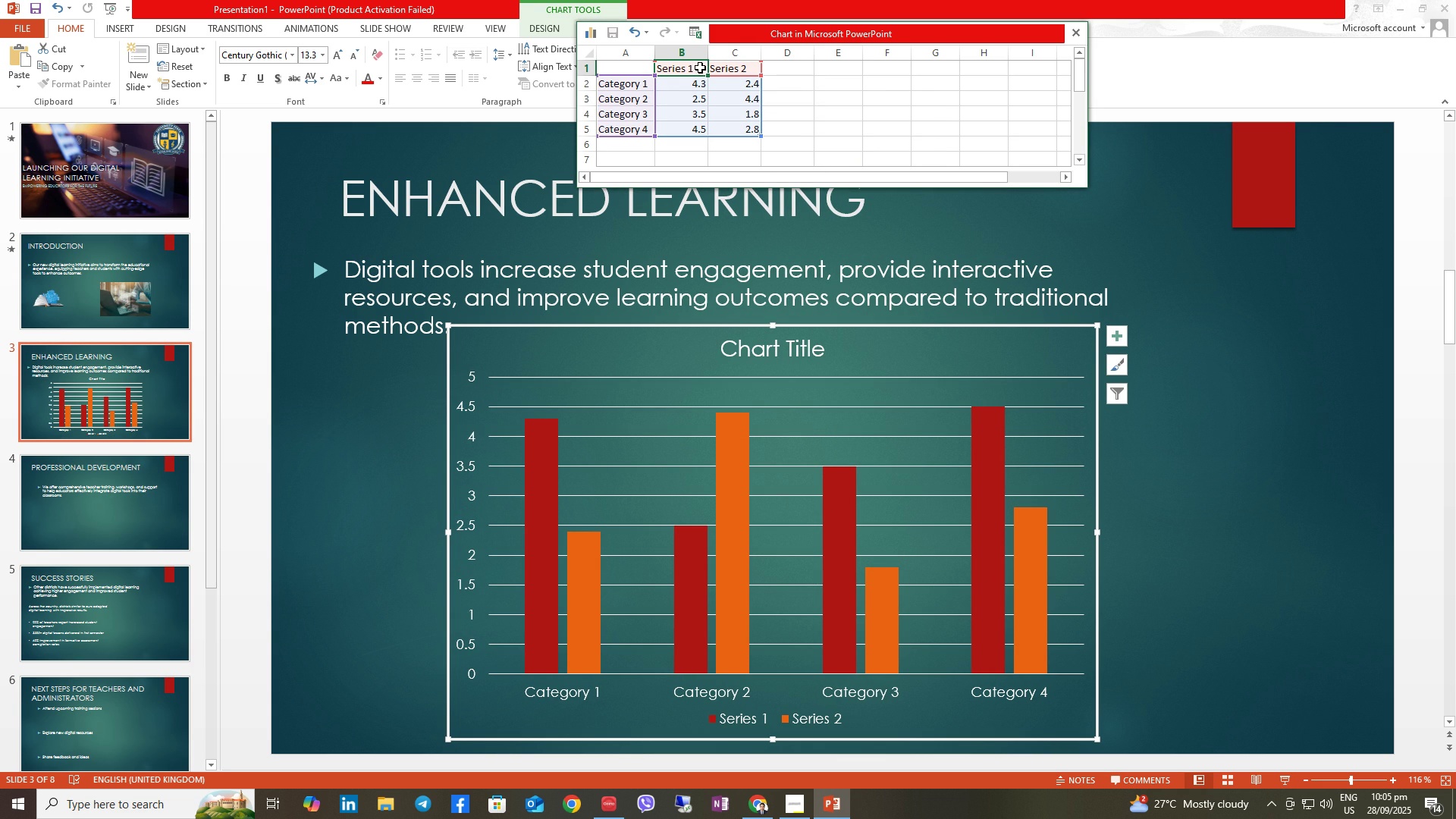 
left_click([700, 67])
 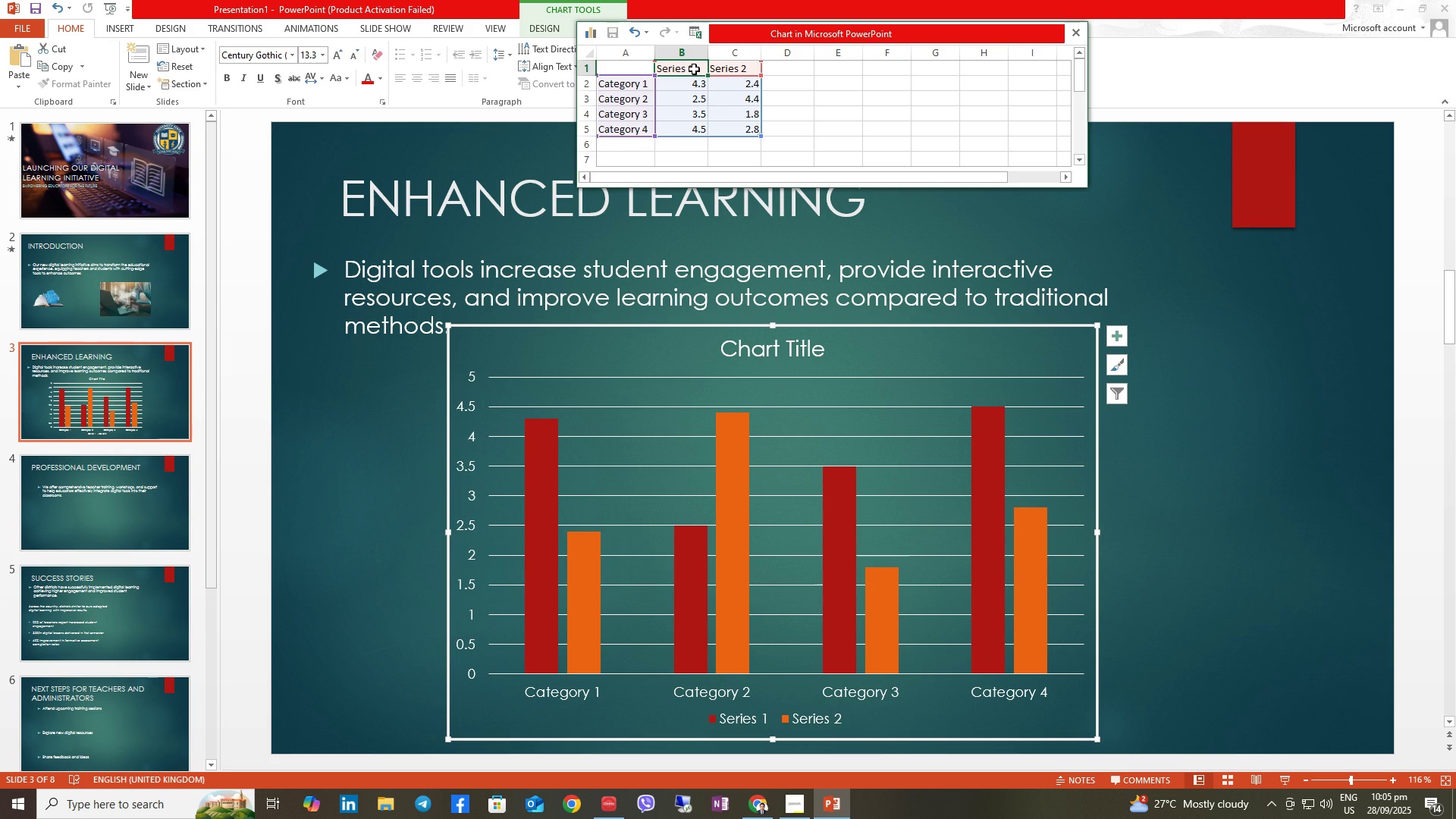 
left_click([694, 69])